 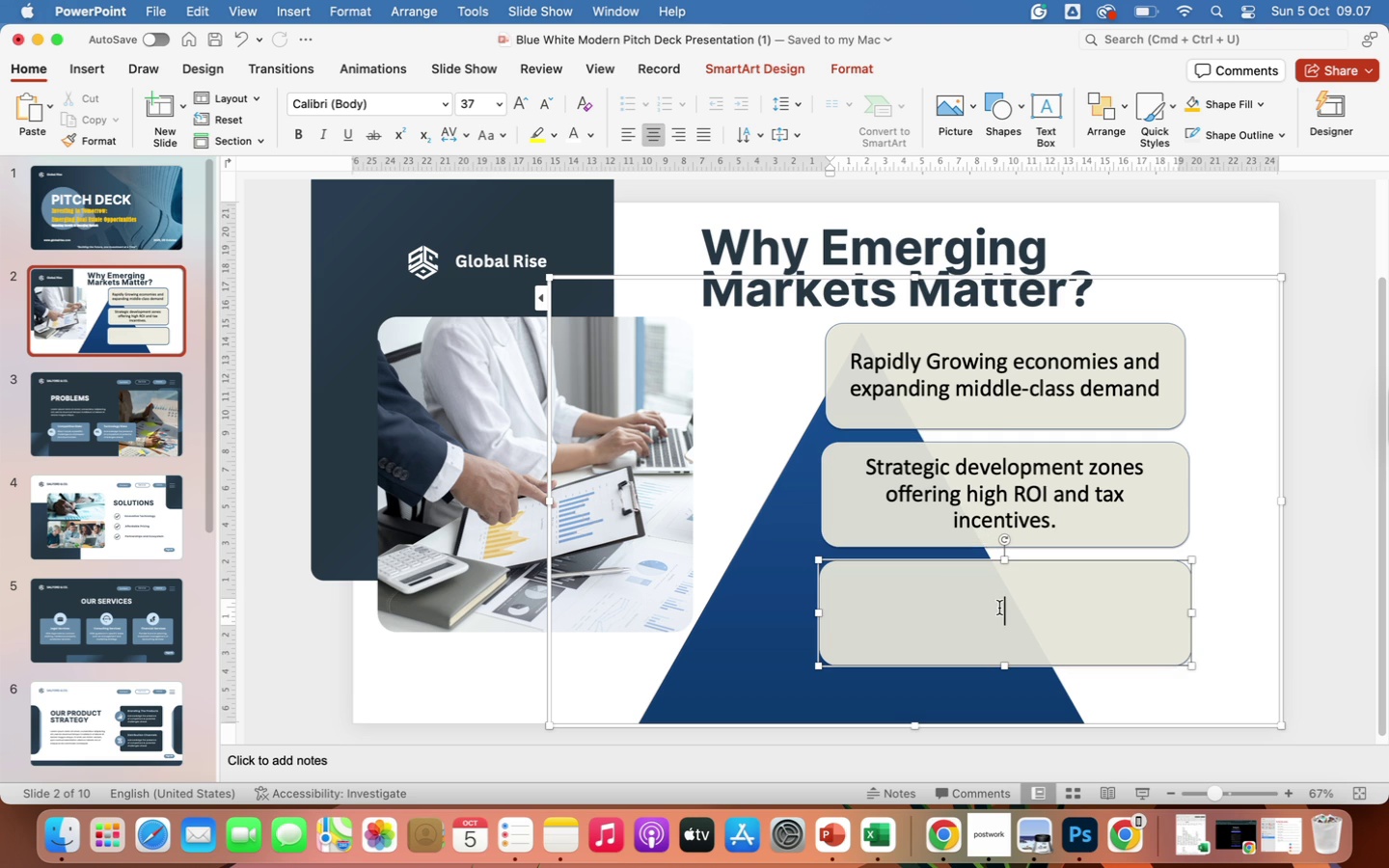 
type(Diver)
 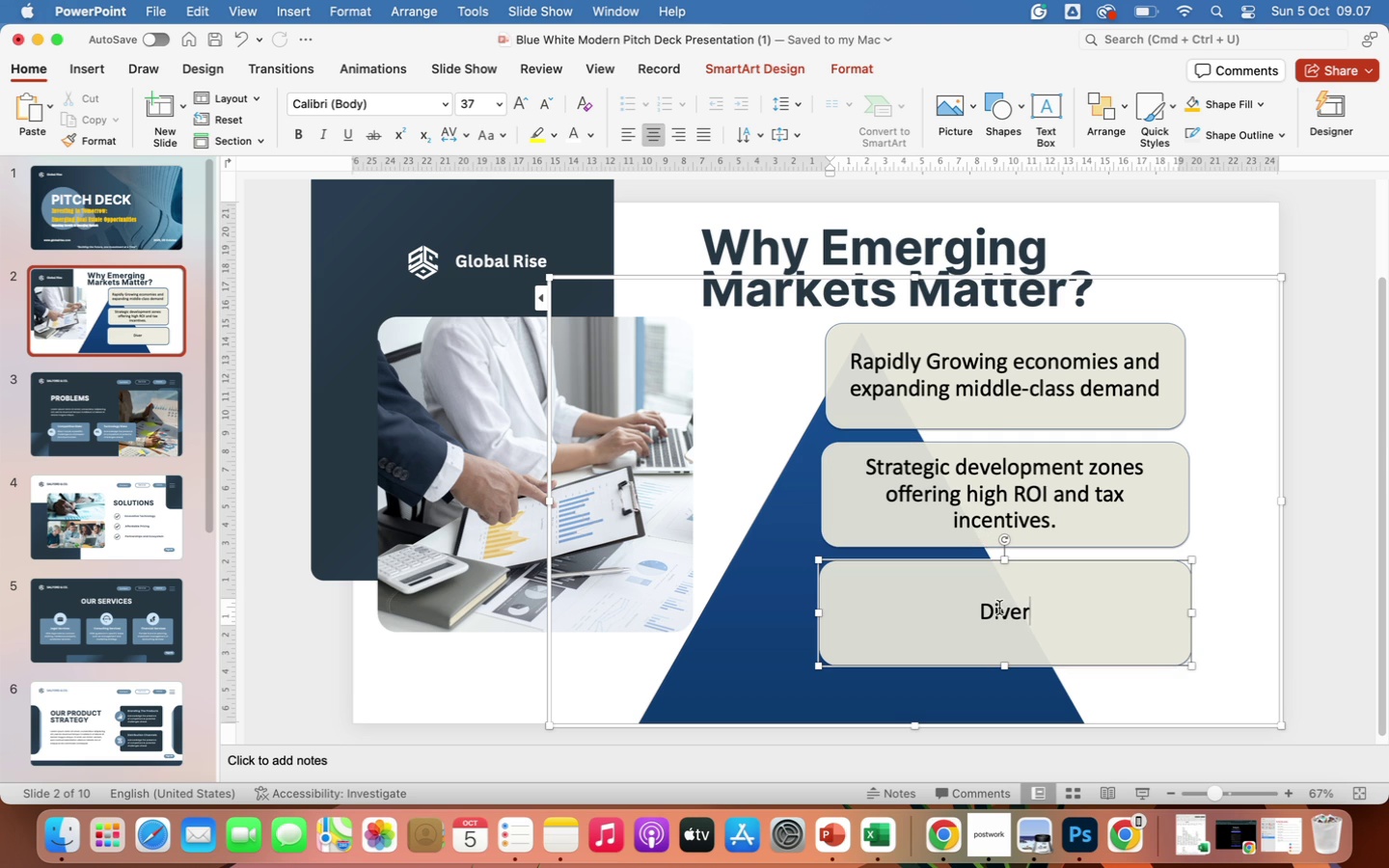 
type(si)
 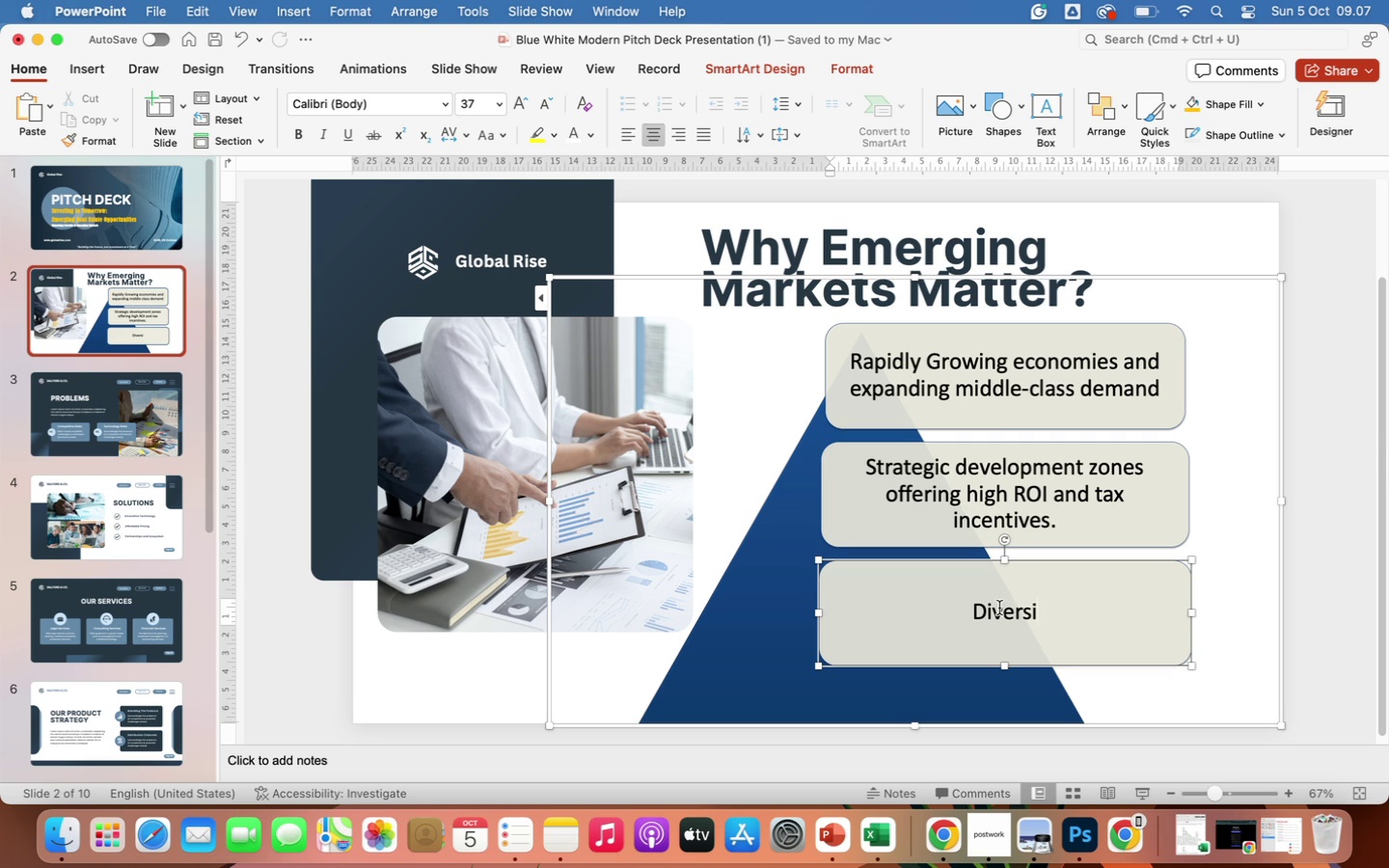 
wait(11.8)
 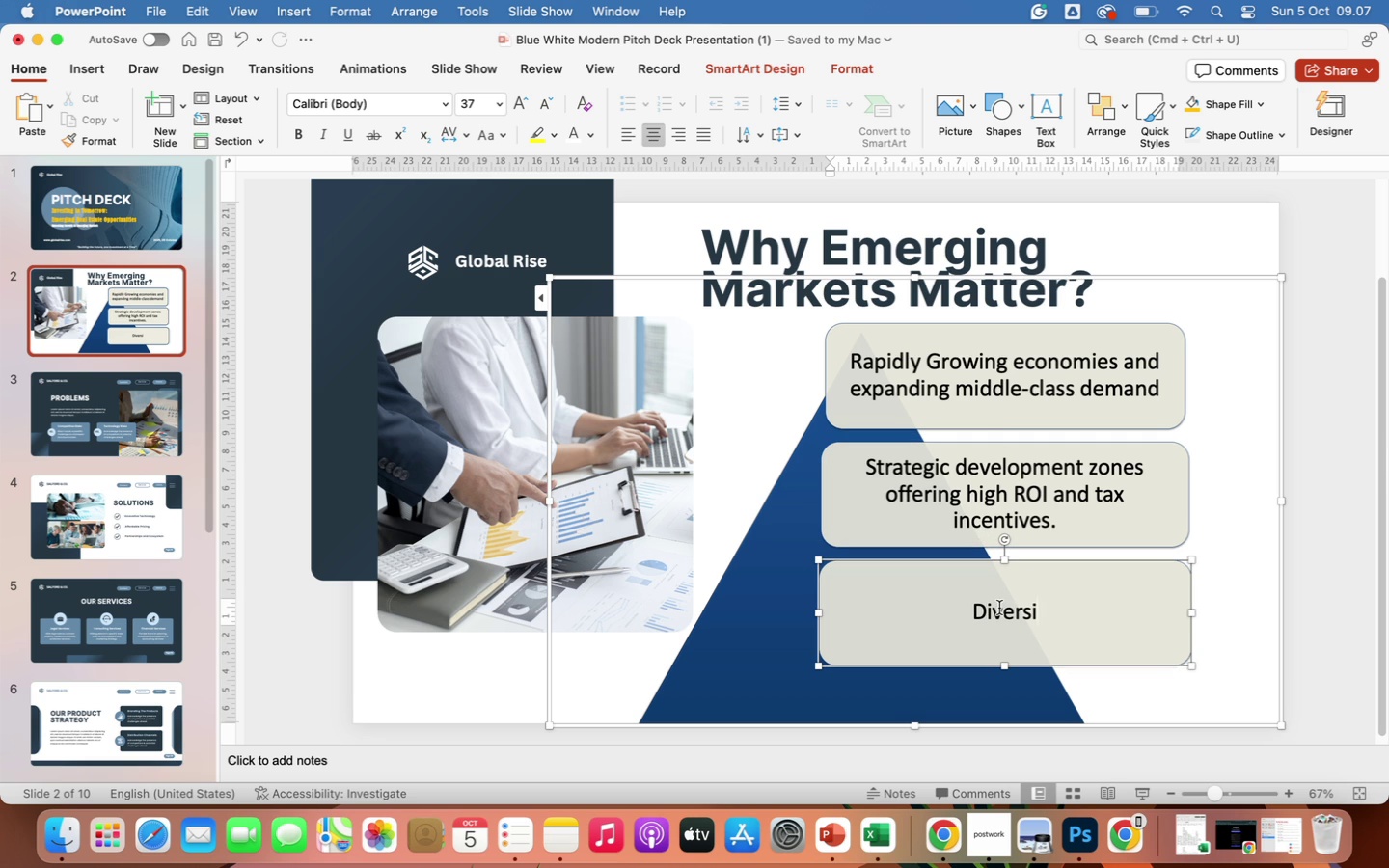 
type(fied real estate)
 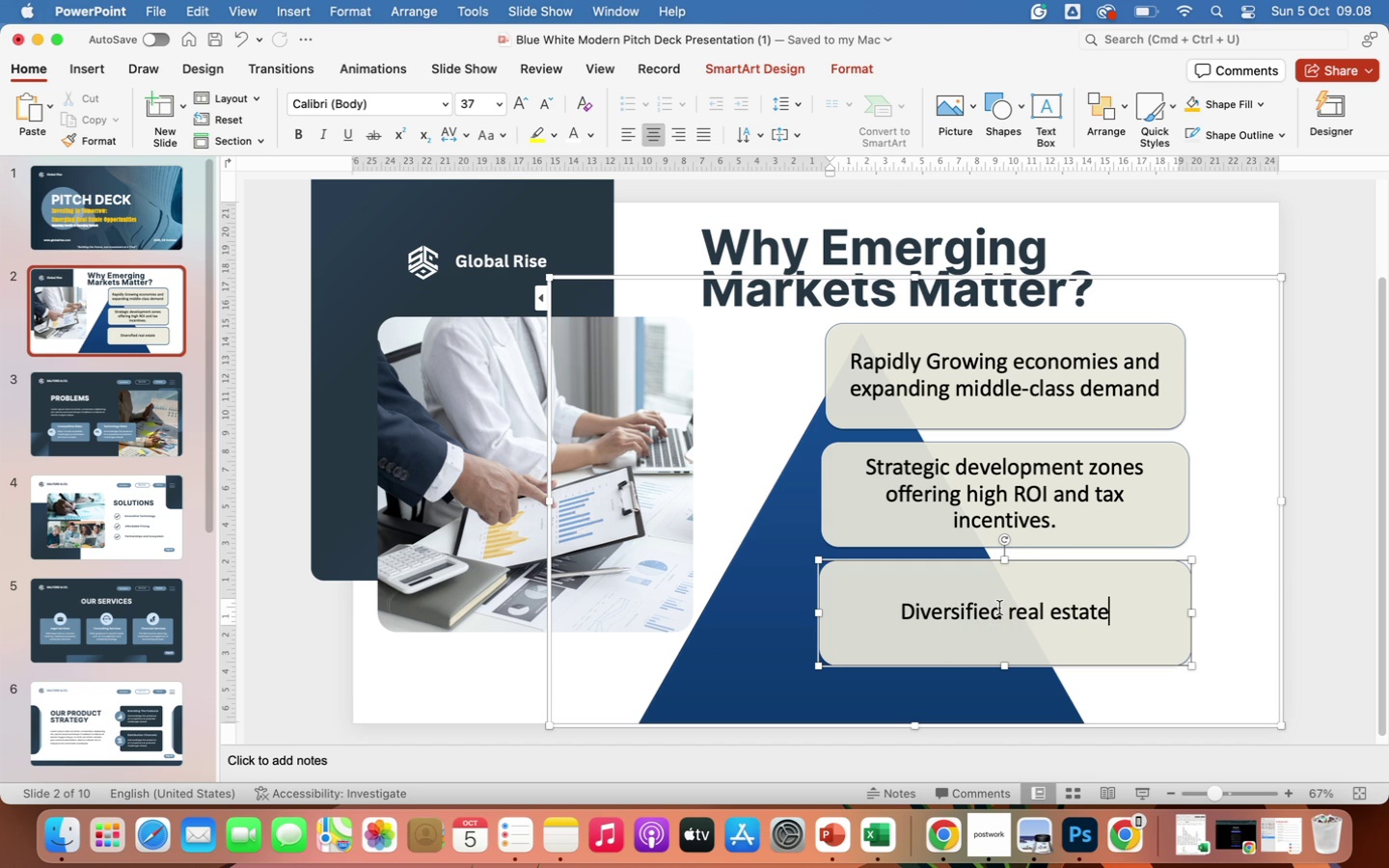 
wait(5.54)
 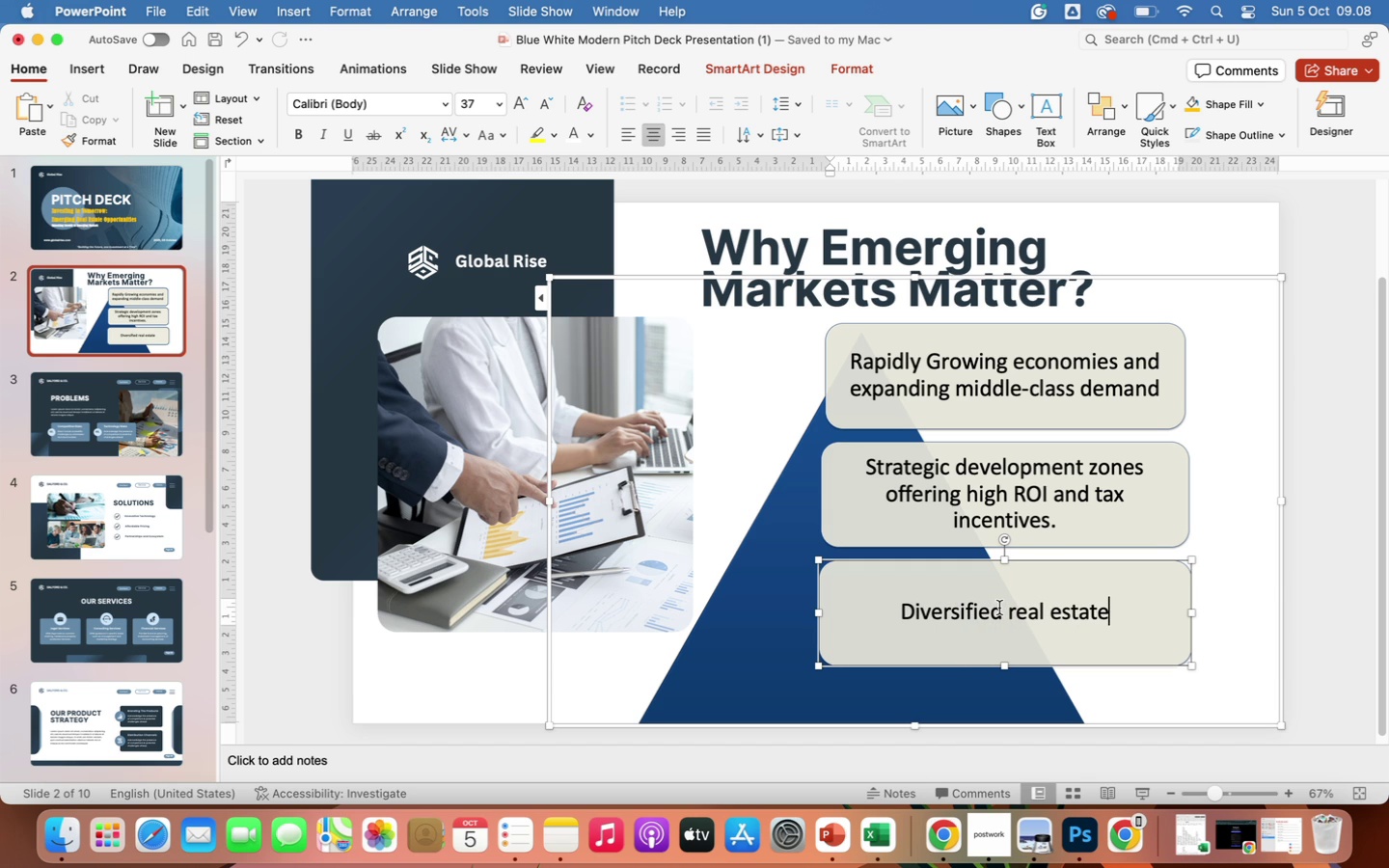 
type( portfolio with resedential)
 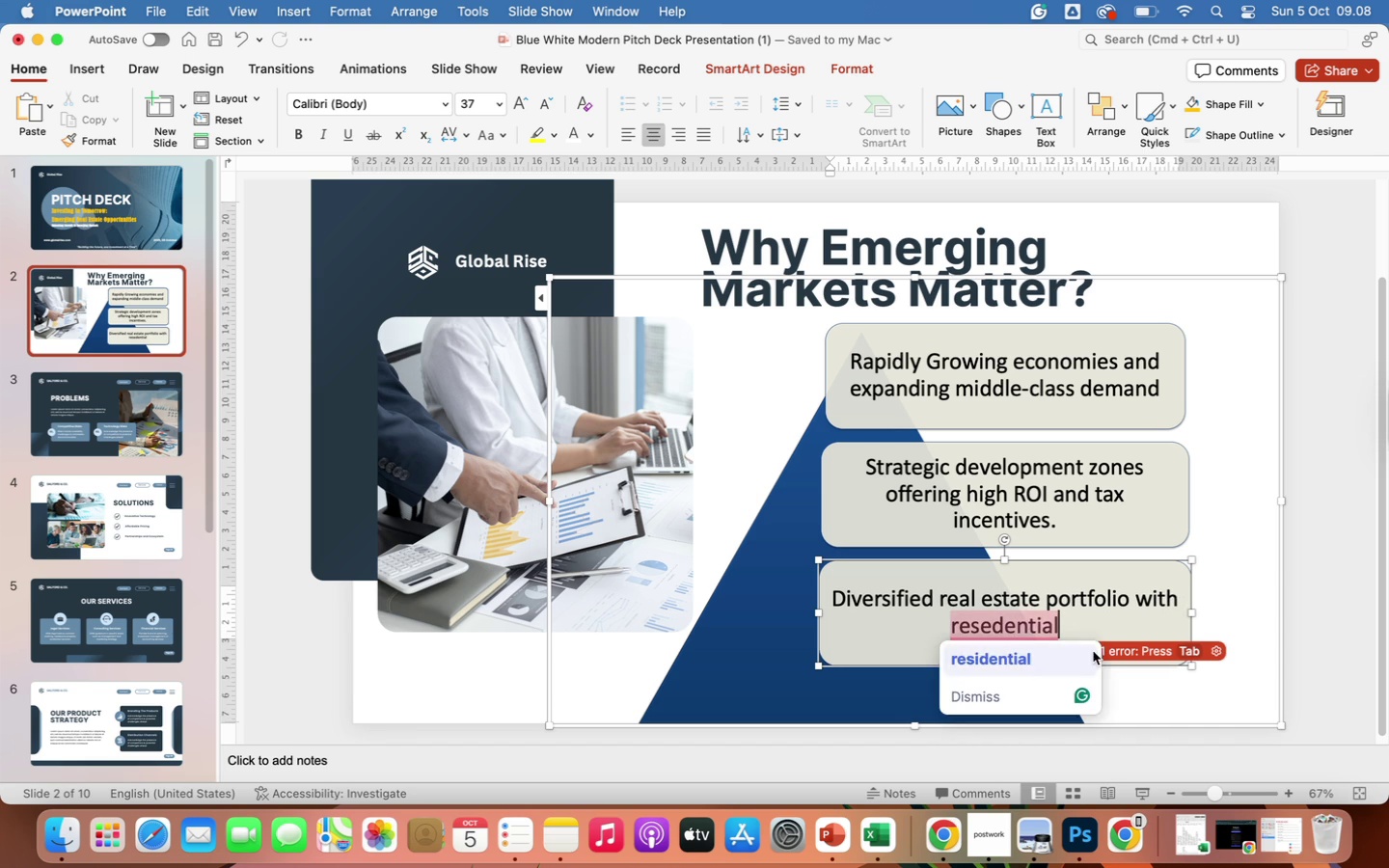 
wait(6.49)
 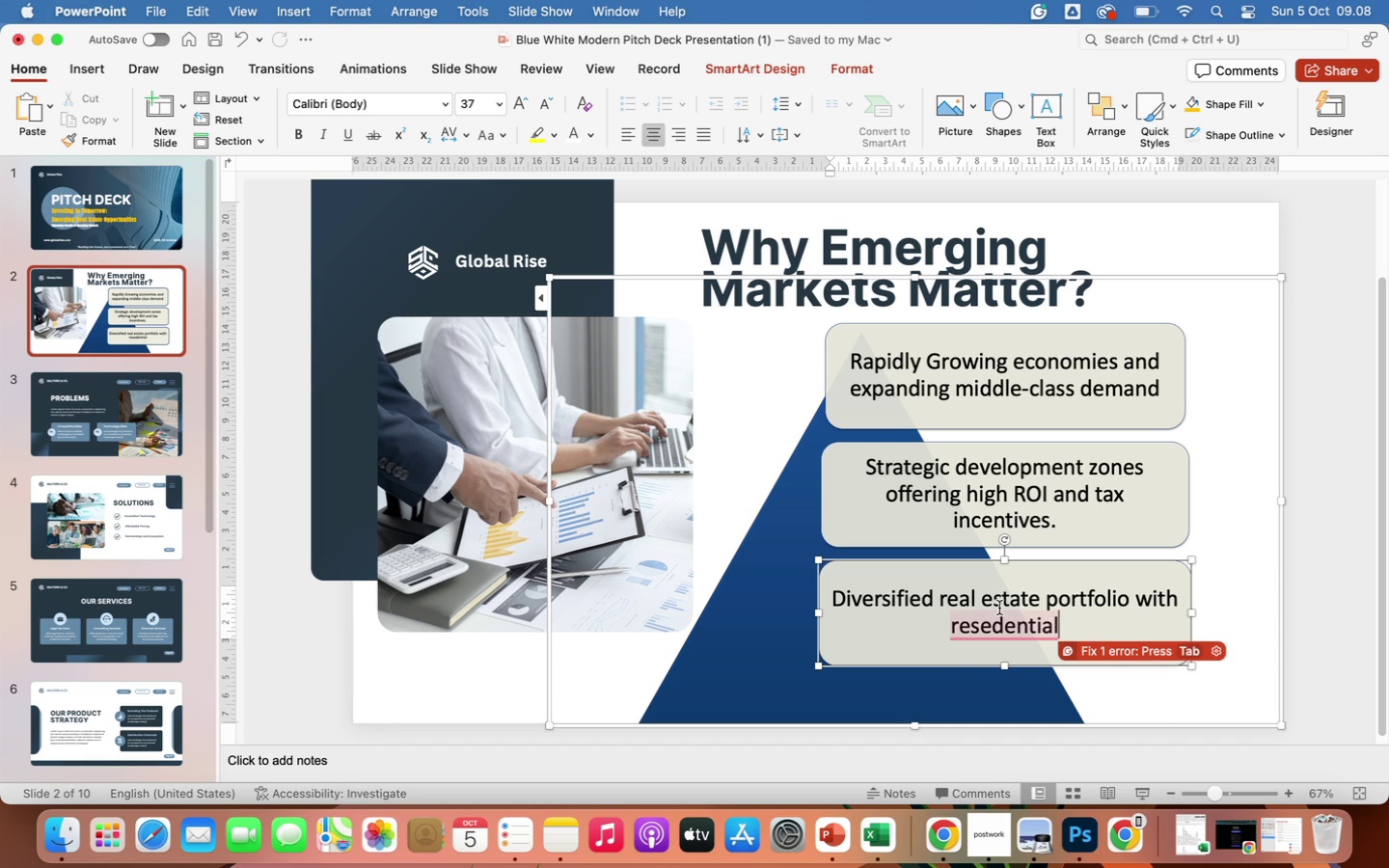 
left_click([1082, 651])
 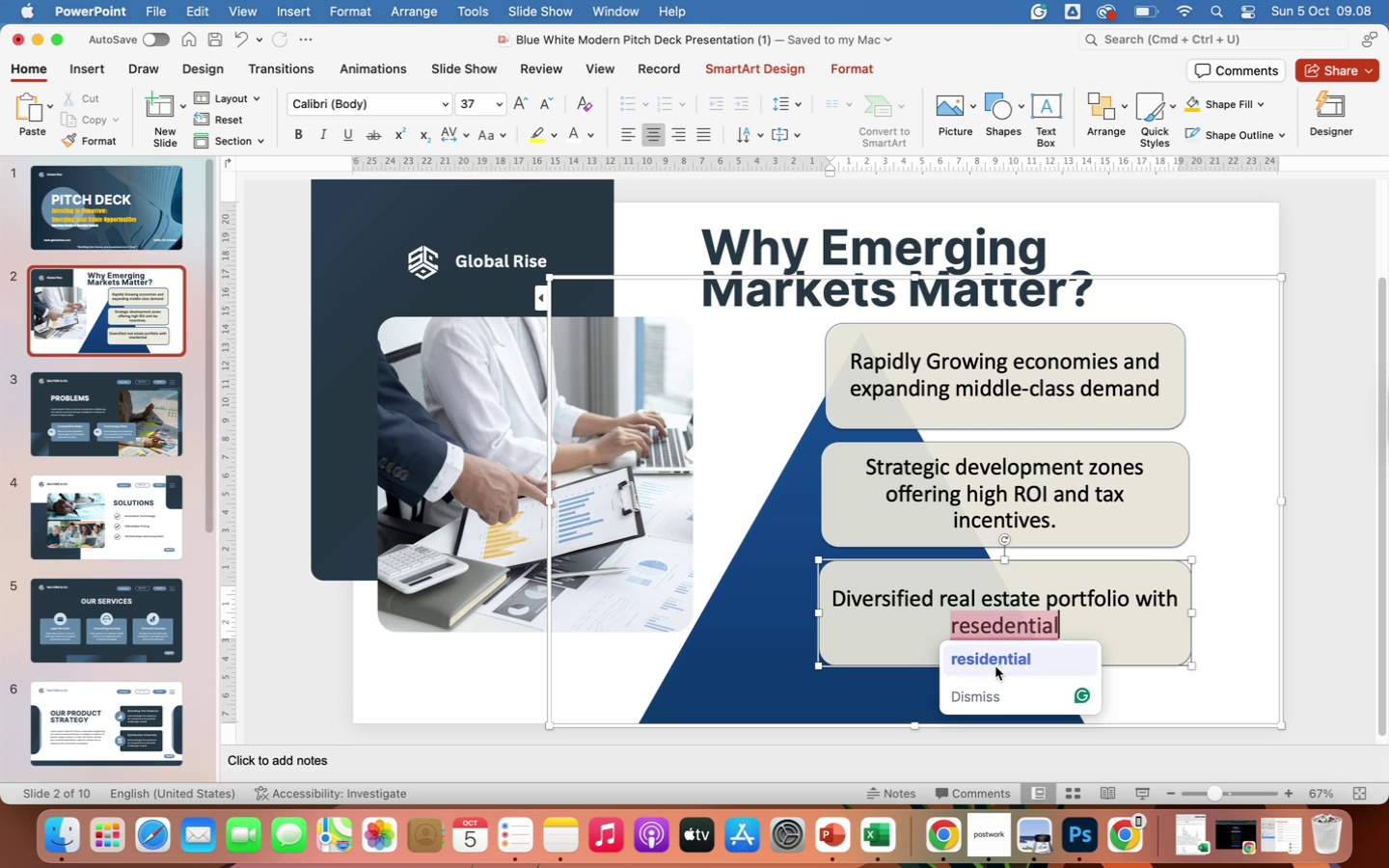 
left_click([994, 660])
 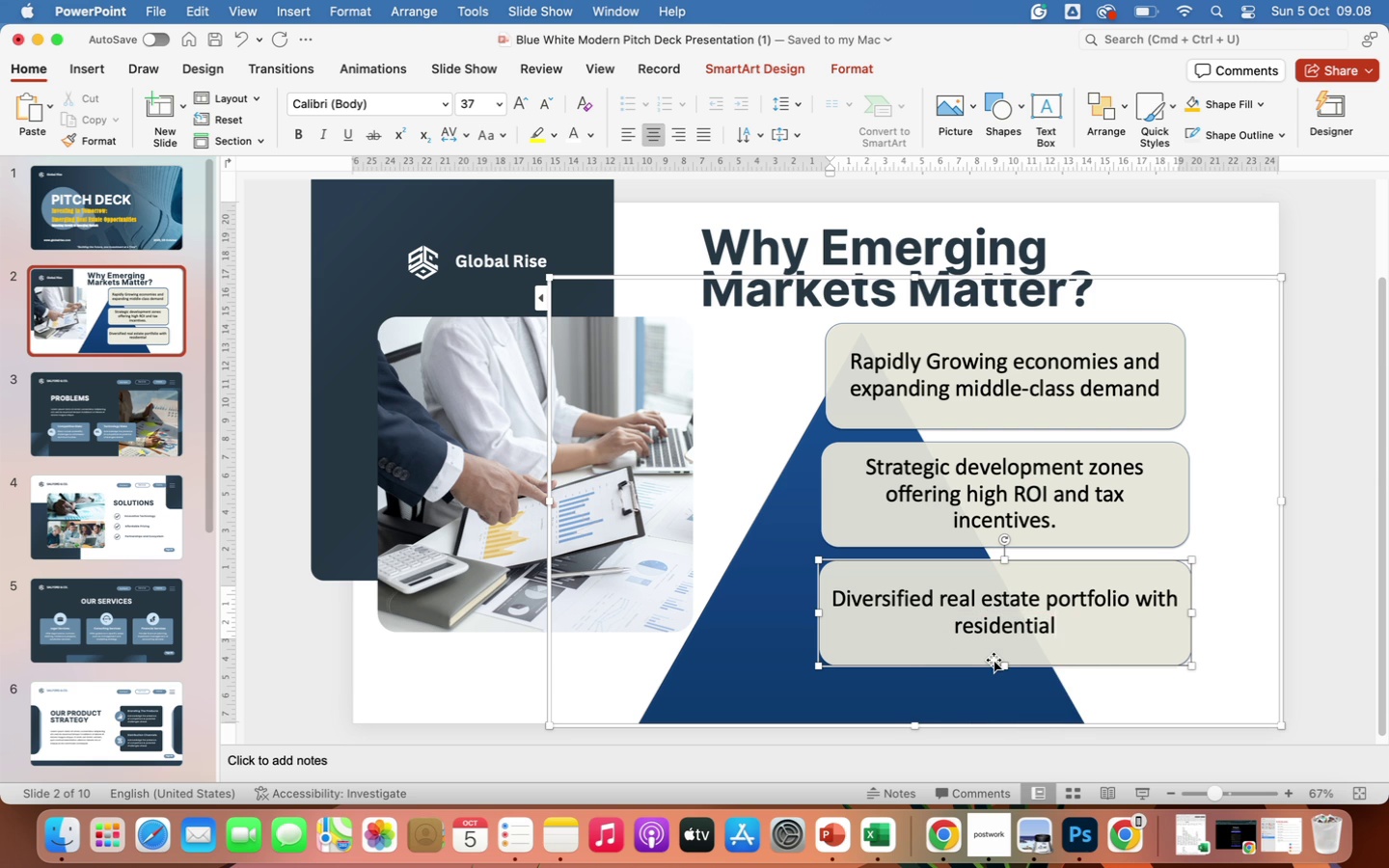 
type(, co)
 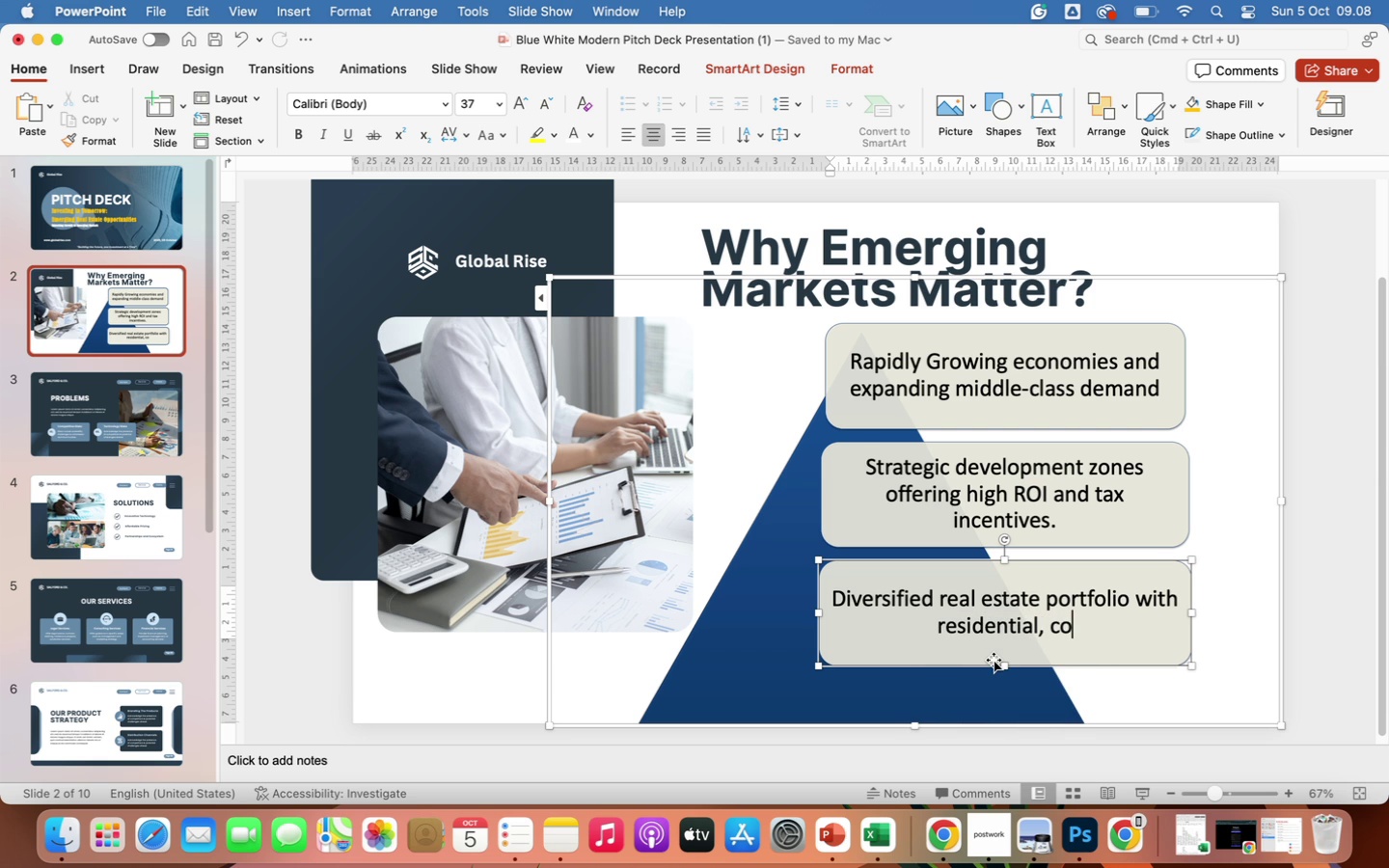 
type(mmercial, and mixed)
 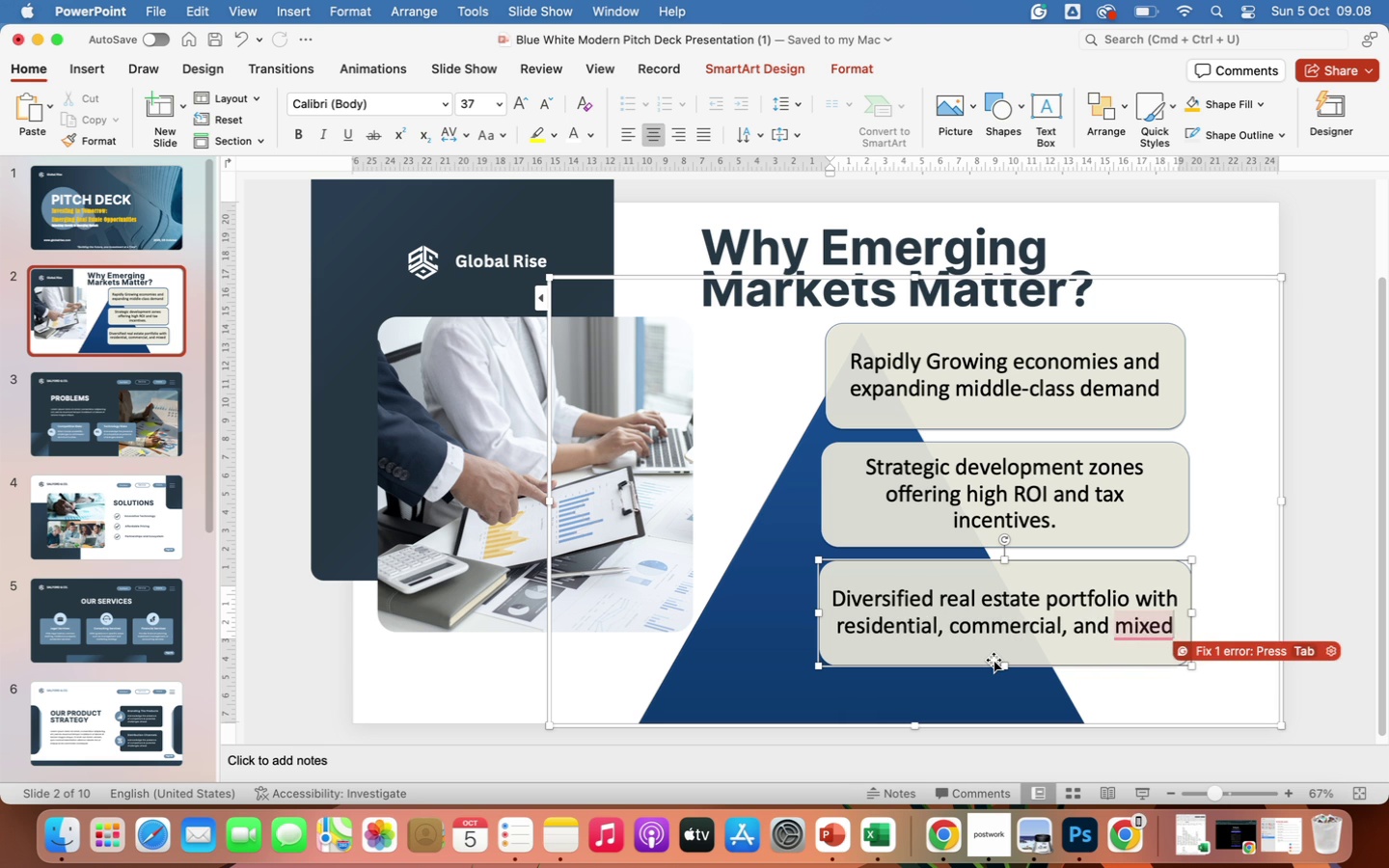 
type(-use)
 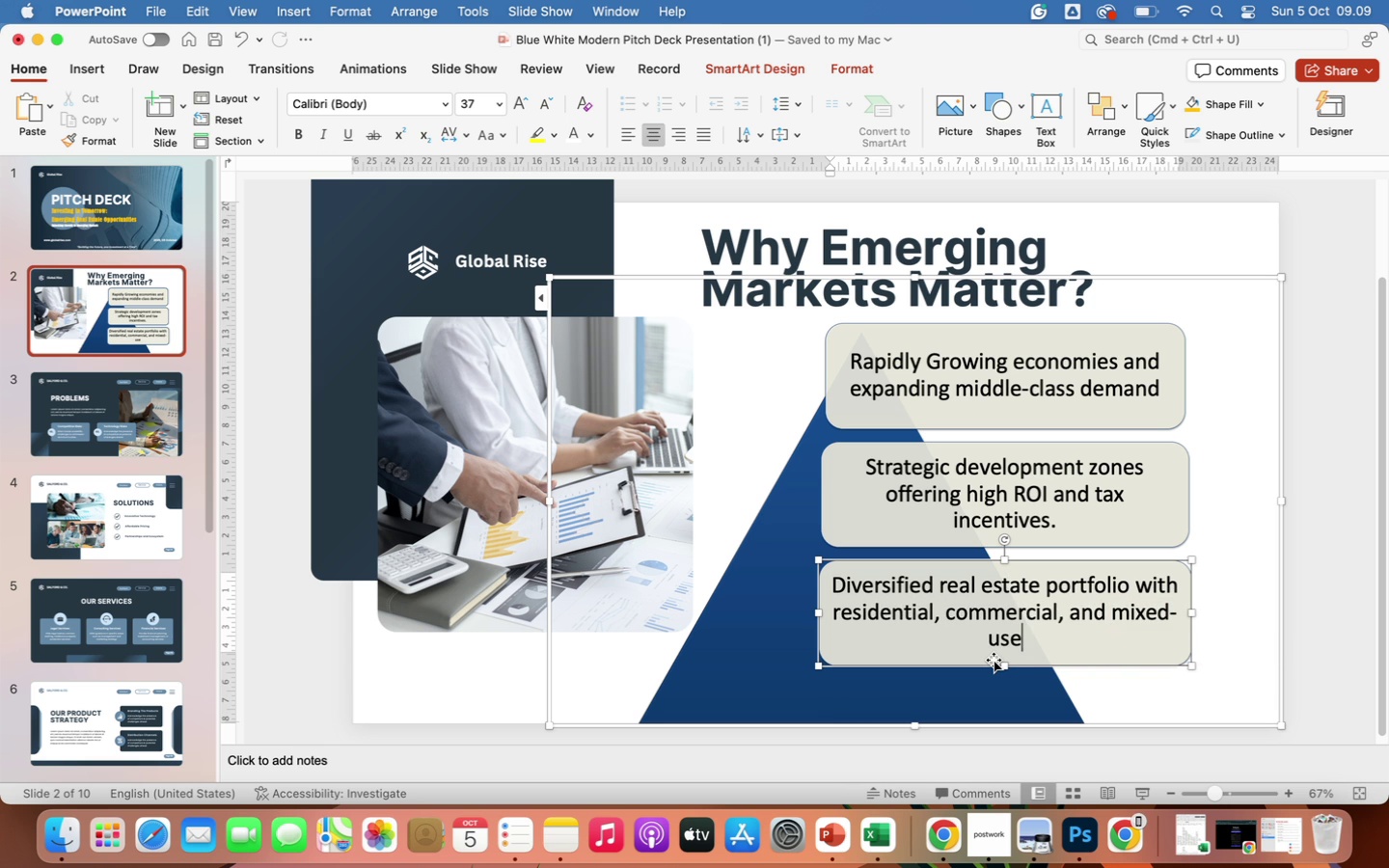 
type( prop)
 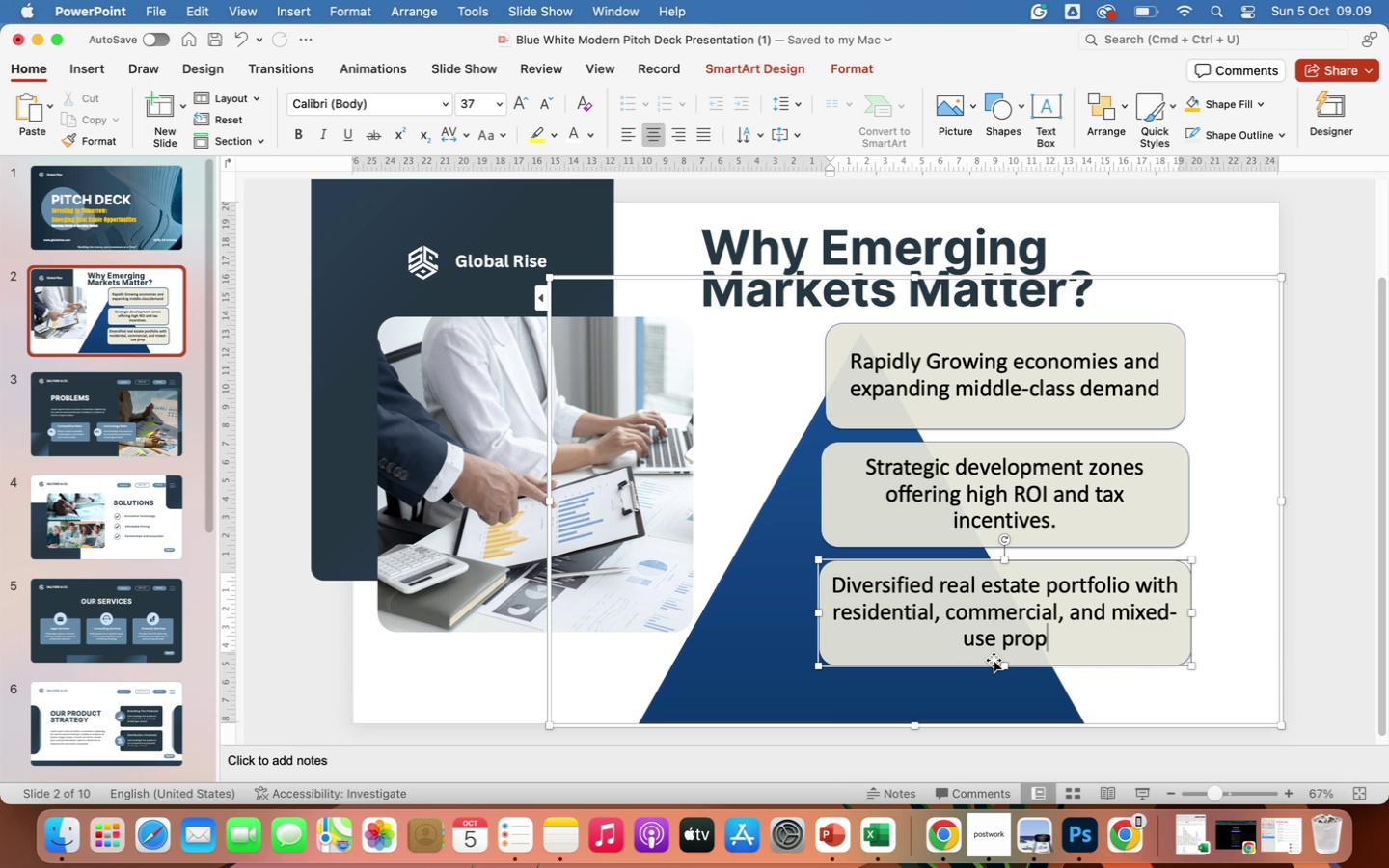 
type(er)
 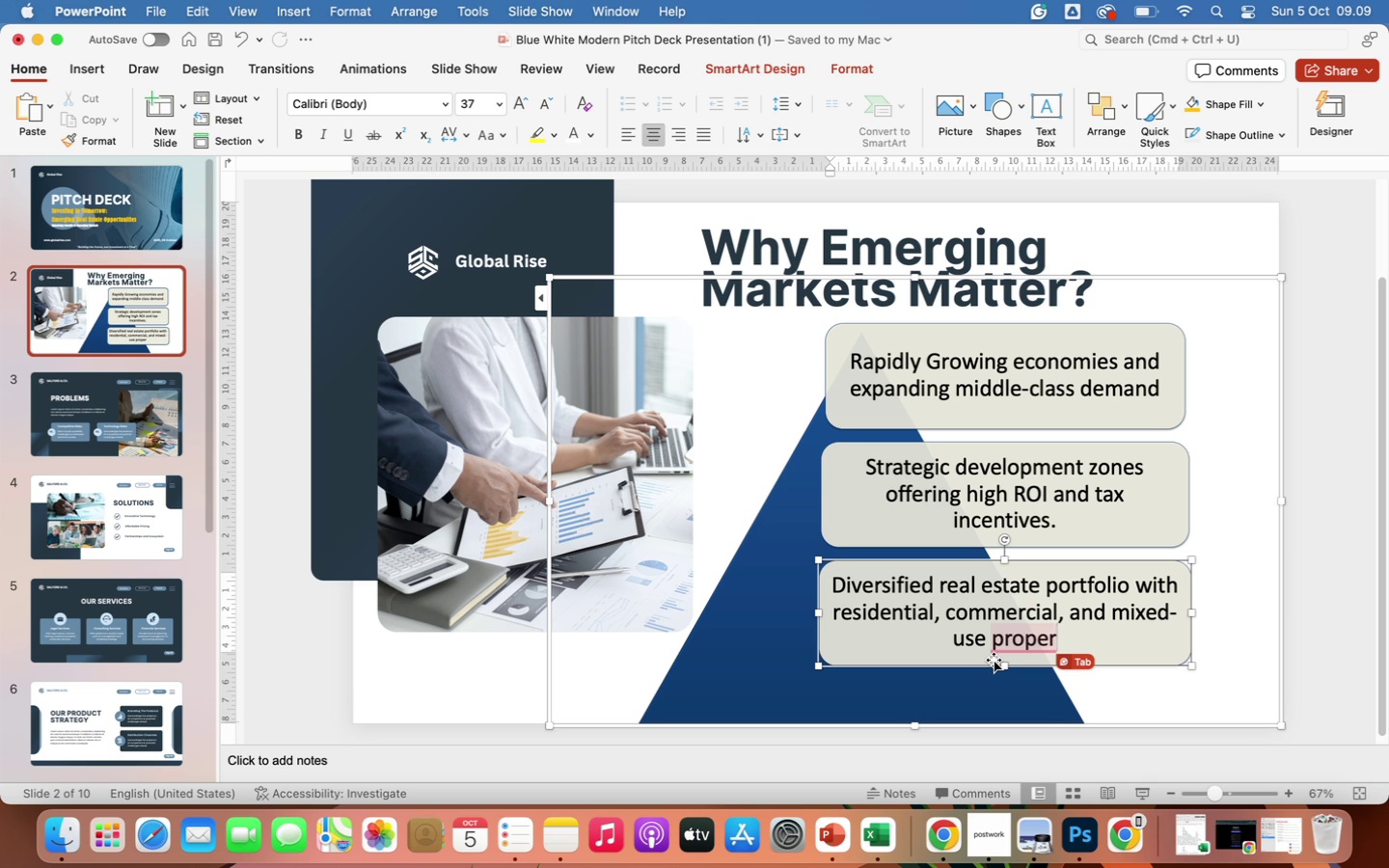 
wait(53.2)
 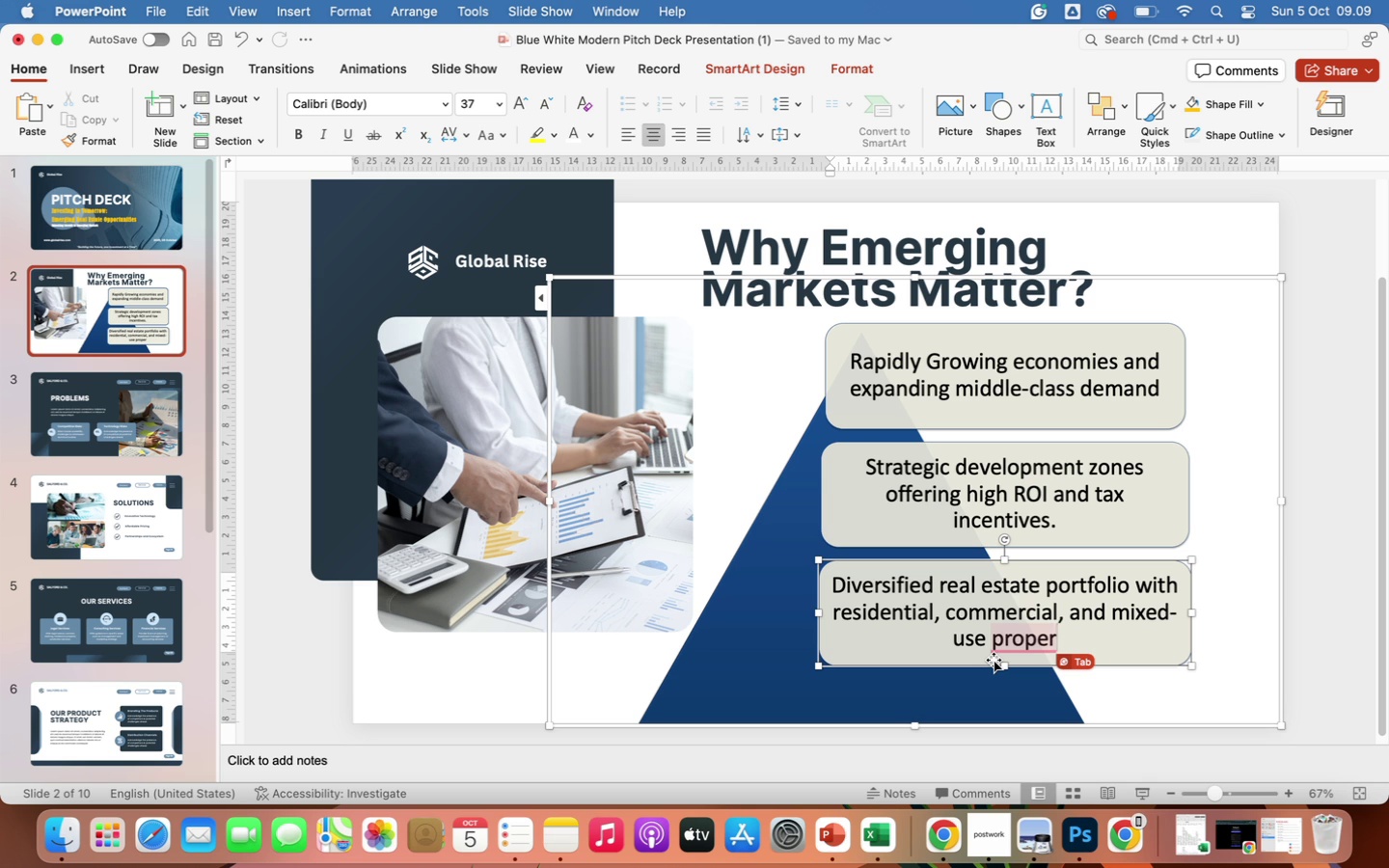 
type(ties.)